 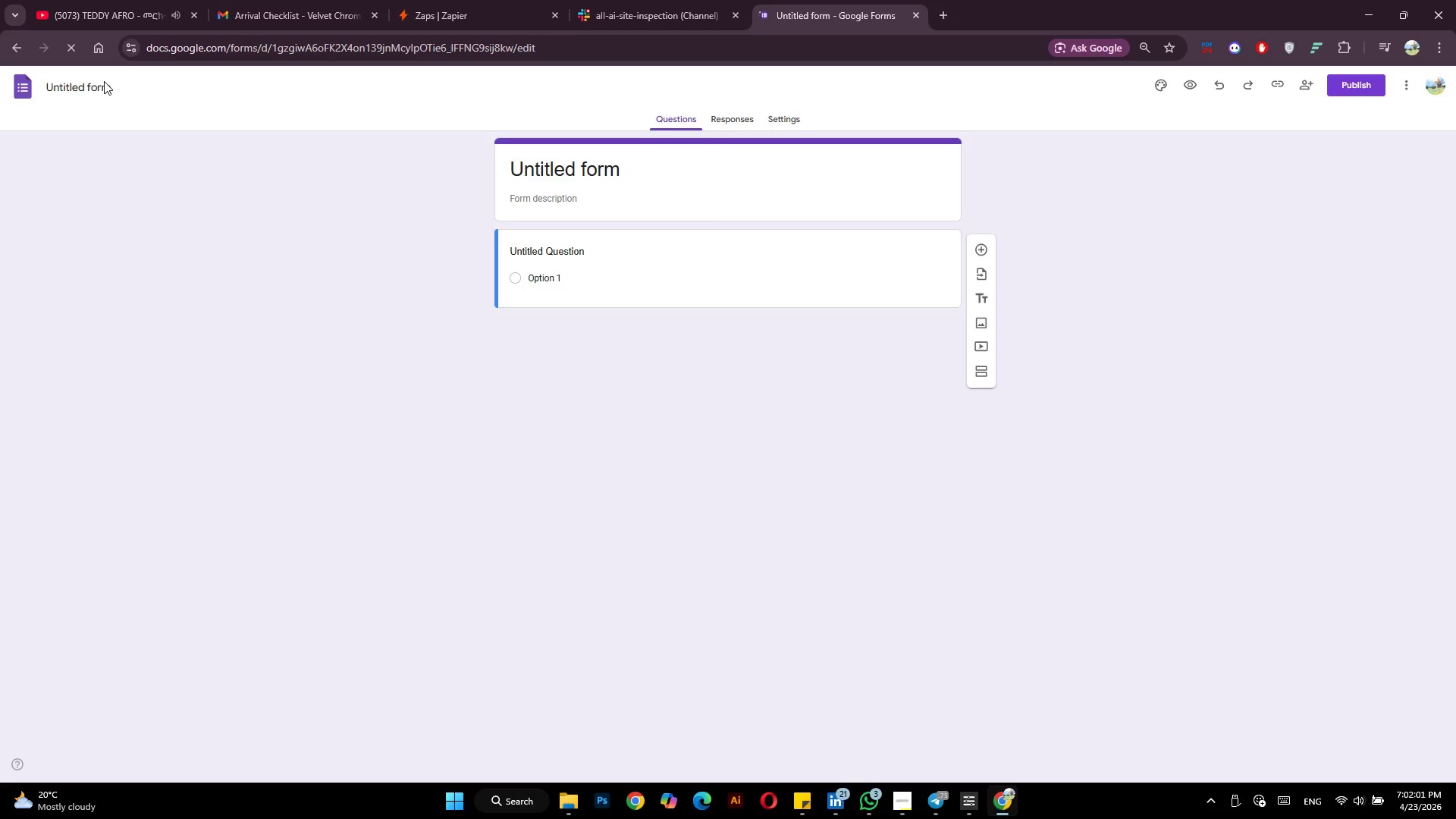 
key(Shift+ShiftLeft)
 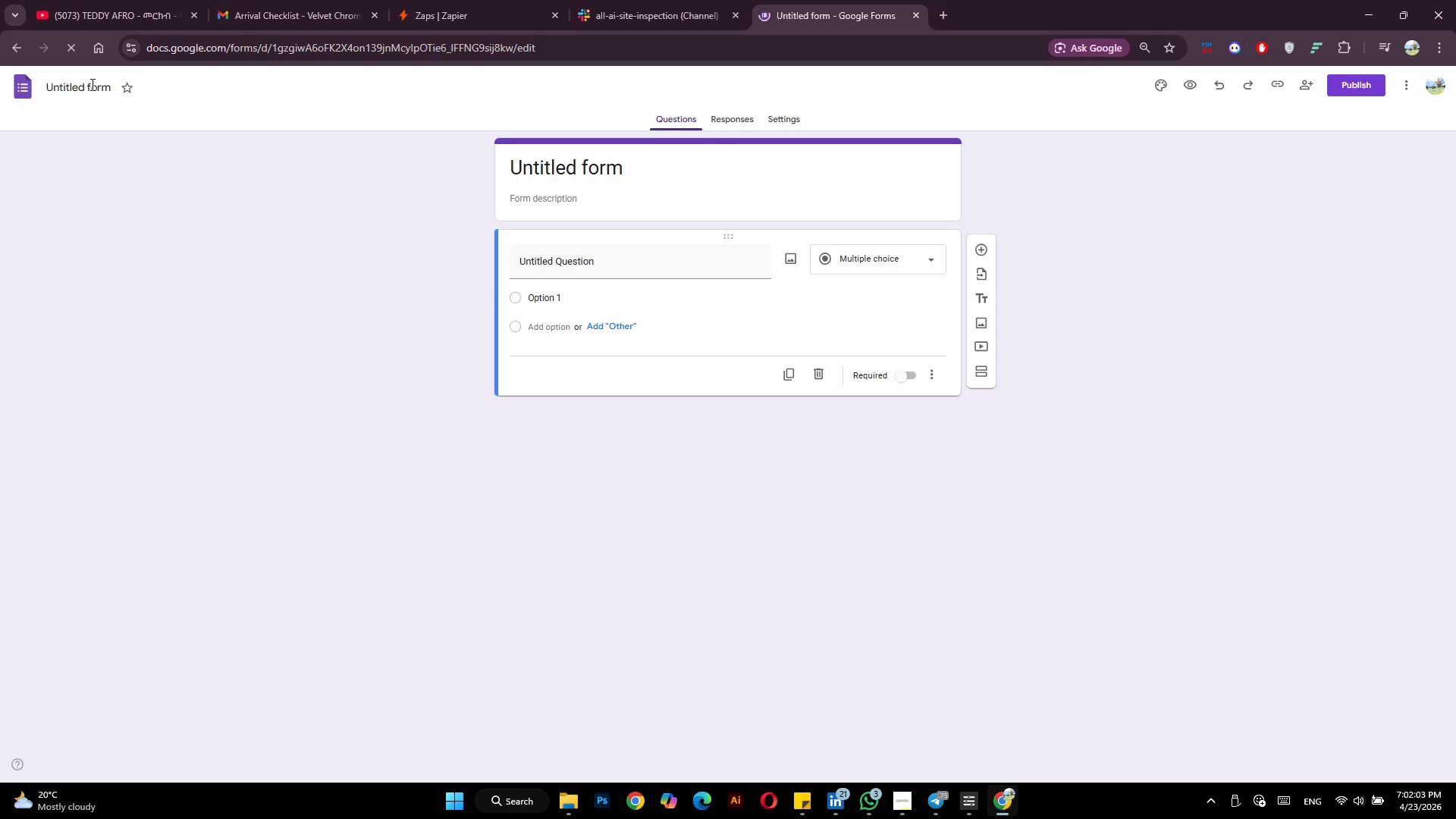 
left_click([91, 84])
 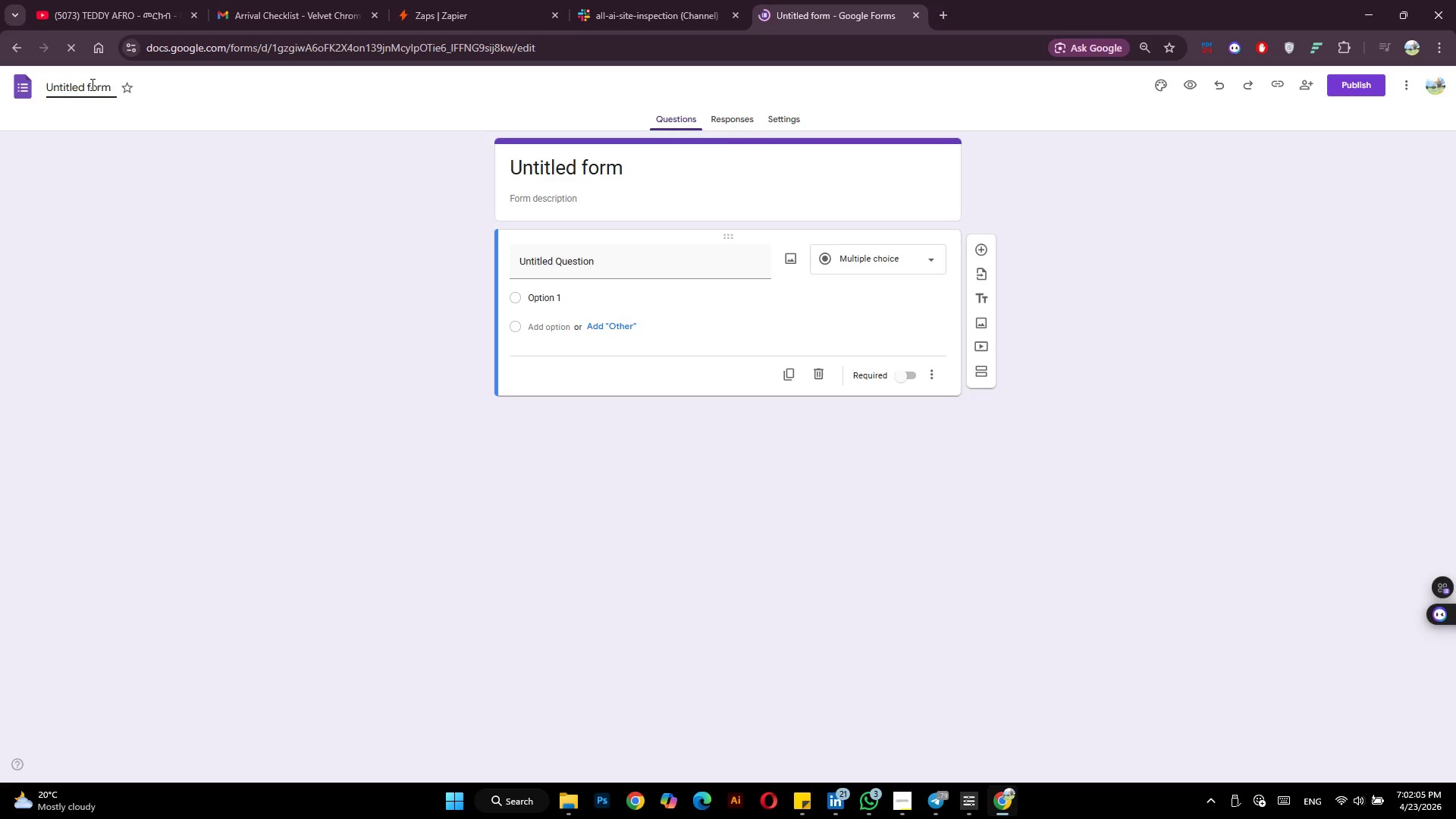 
left_click([91, 84])
 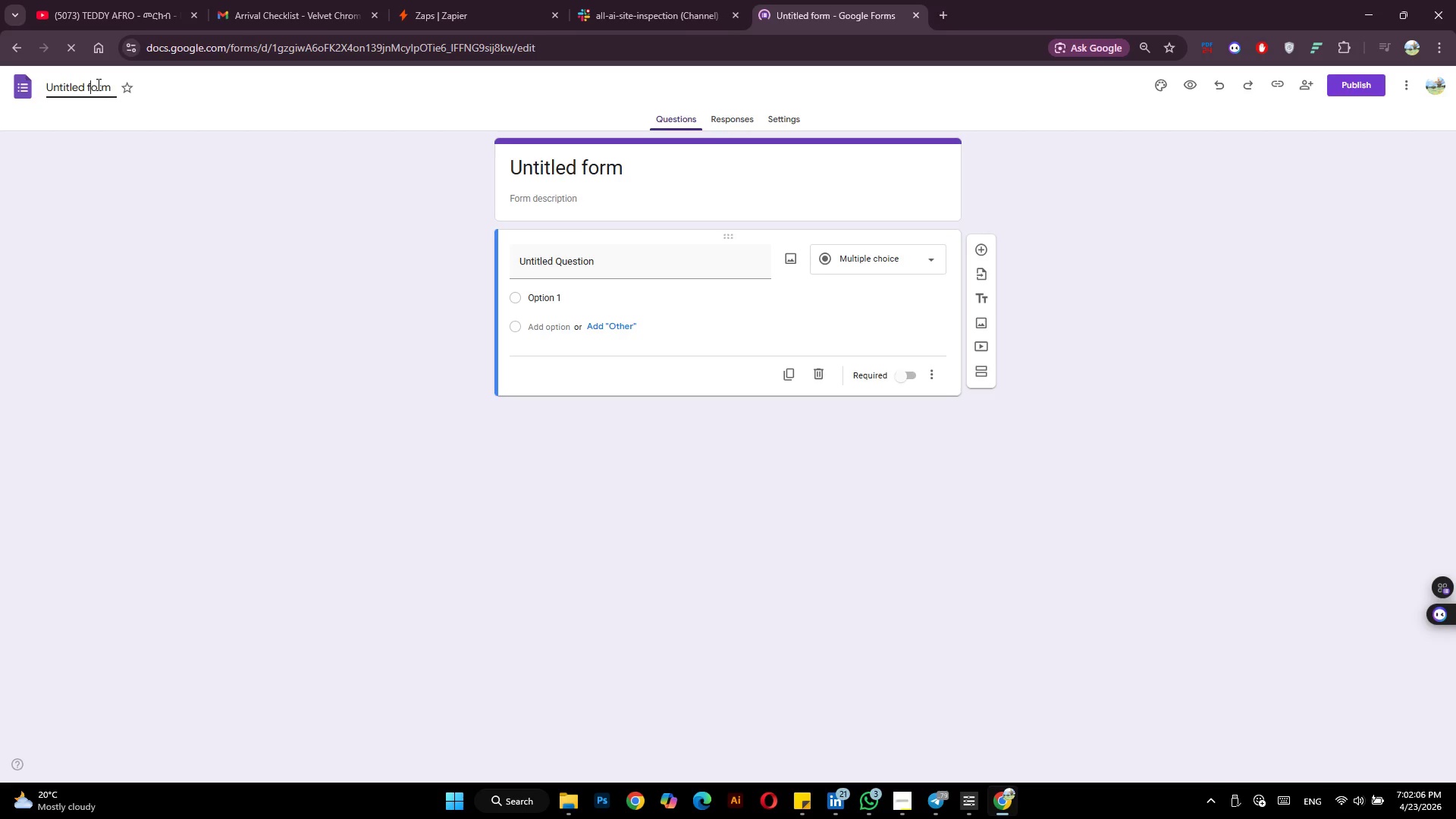 
double_click([97, 84])
 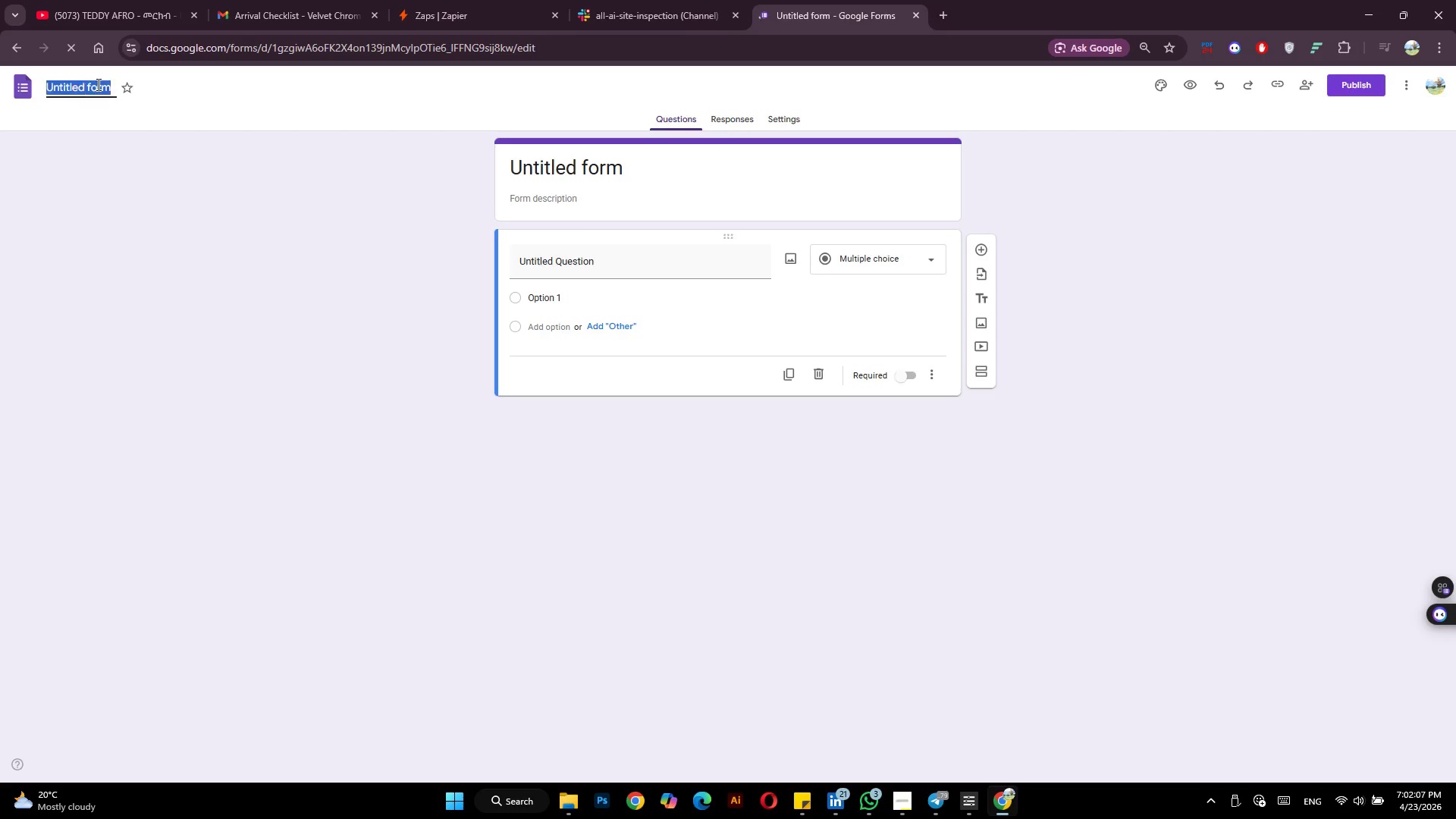 
triple_click([97, 84])
 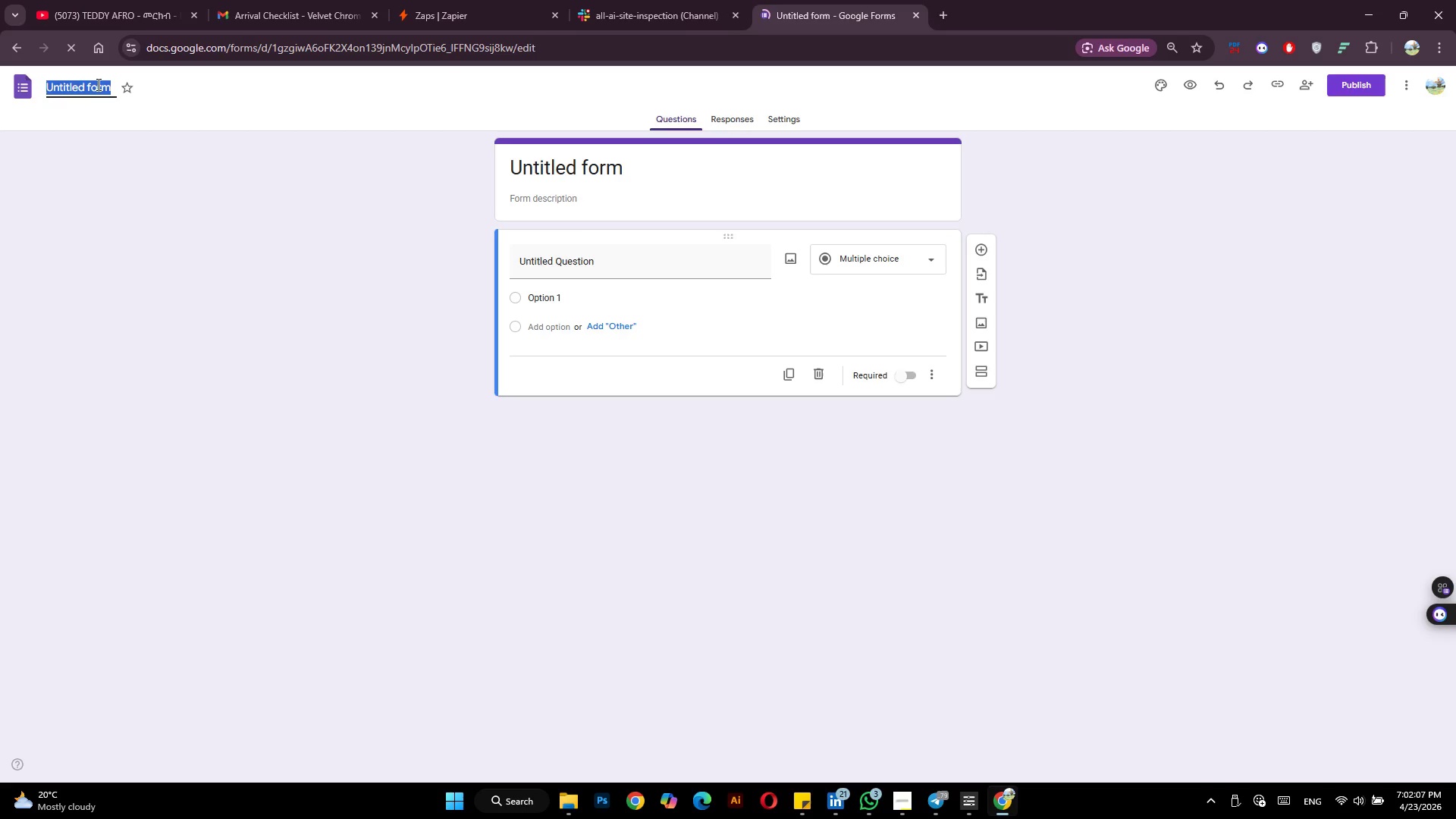 
type(Bedrock & Mortar)
 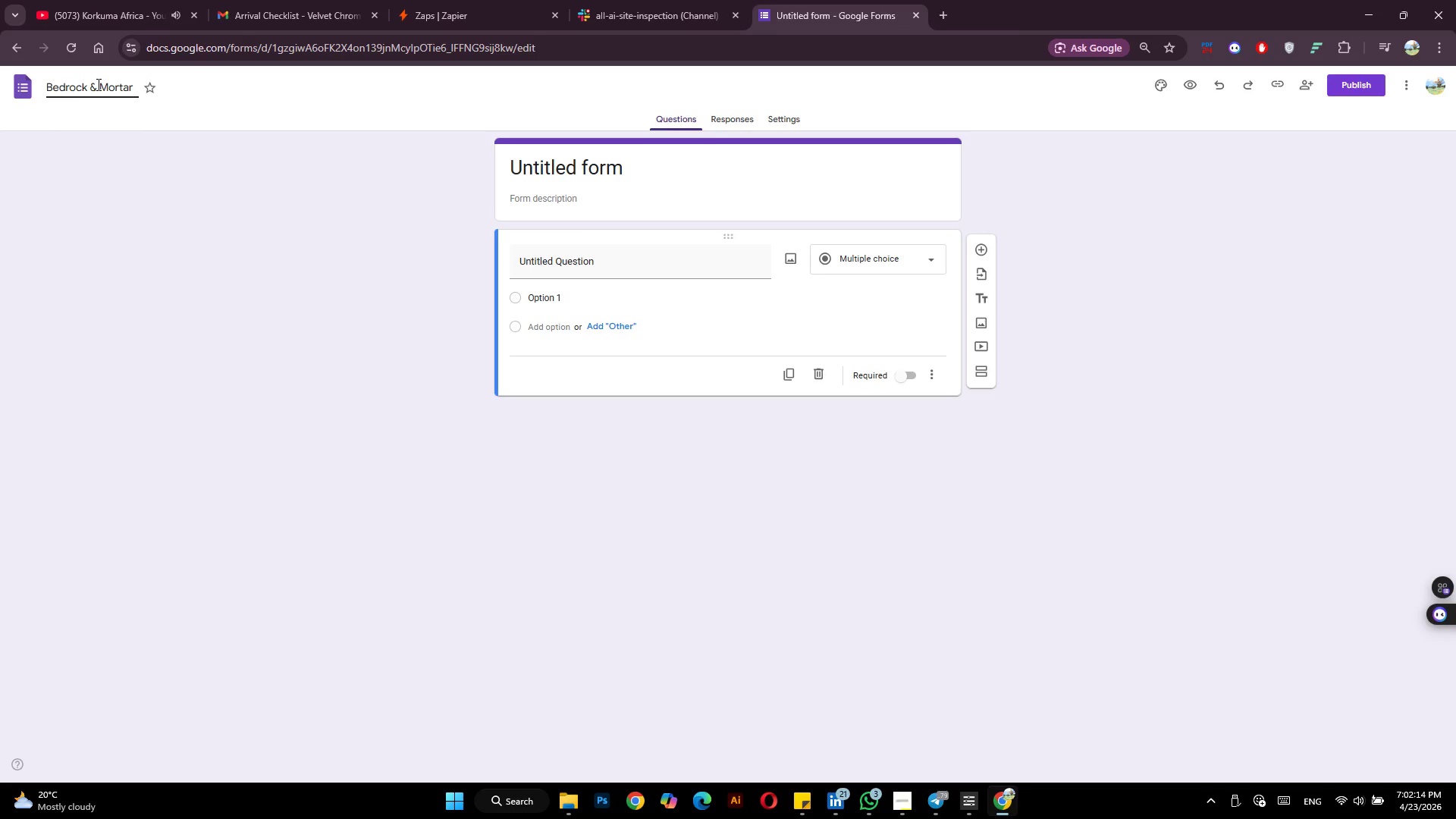 
left_click([600, 161])
 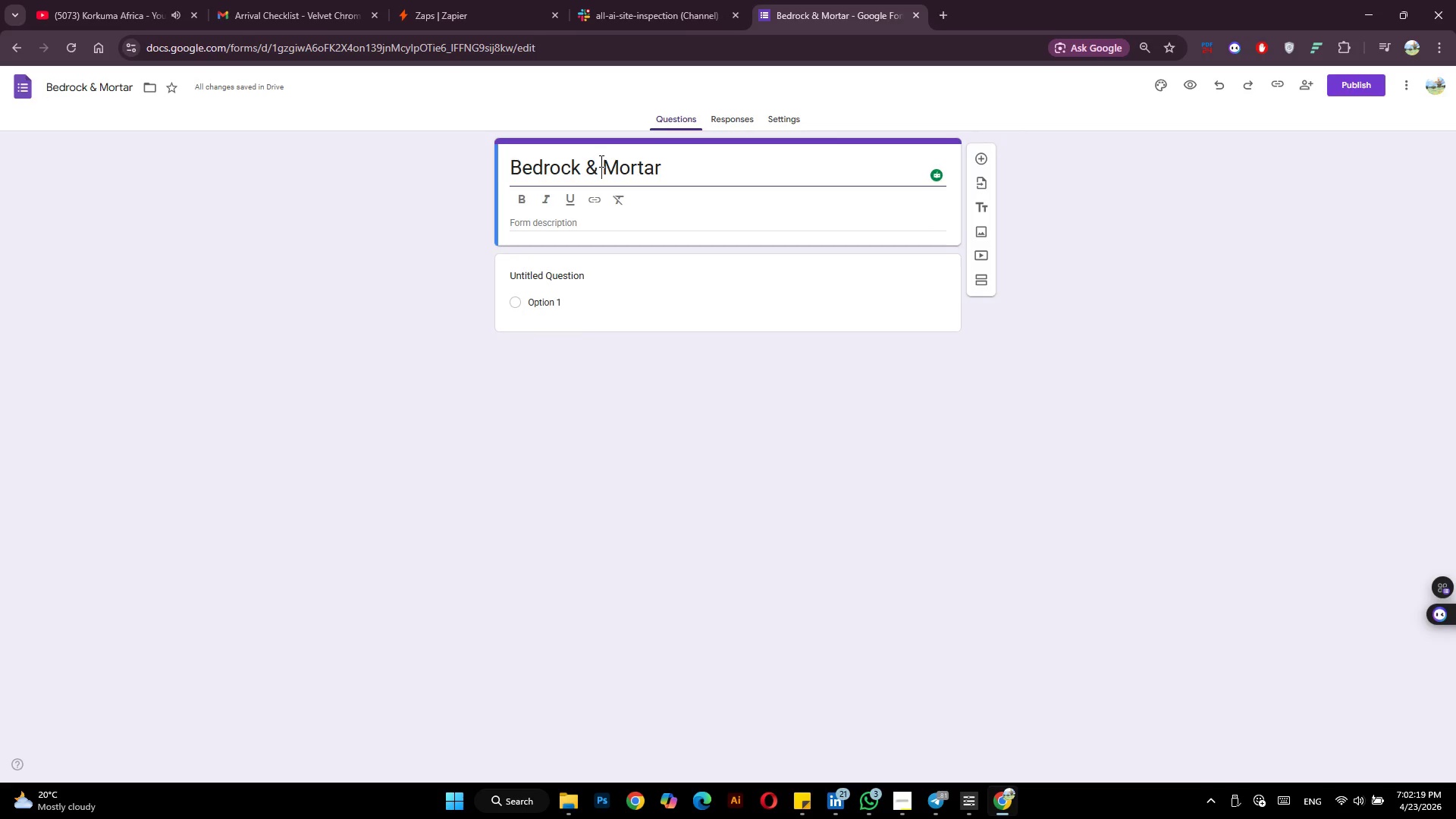 
key(Backspace)
type([Delete])
key(Backspace)
type([Delete][Delete][Delete])
key(Backspace)
type([Delete])
key(Backspace)
key(Backspace)
key(Backspace)
type([Delete][Delete][Delete][Delete][Delete])
key(Backspace)
key(Backspace)
key(Backspace)
key(Backspace)
type( - Equipment Transfer Report)
 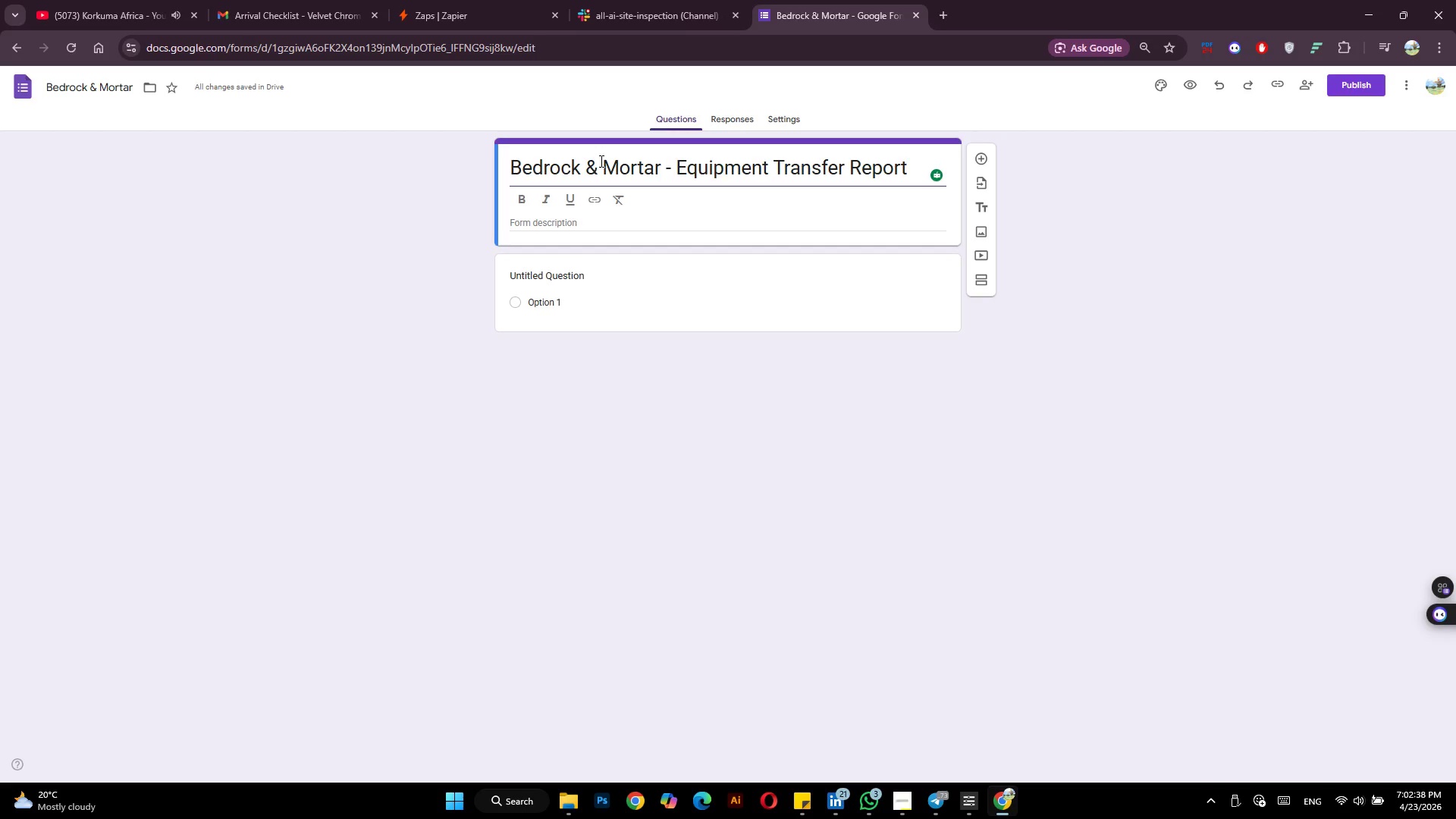 
left_click([560, 278])
 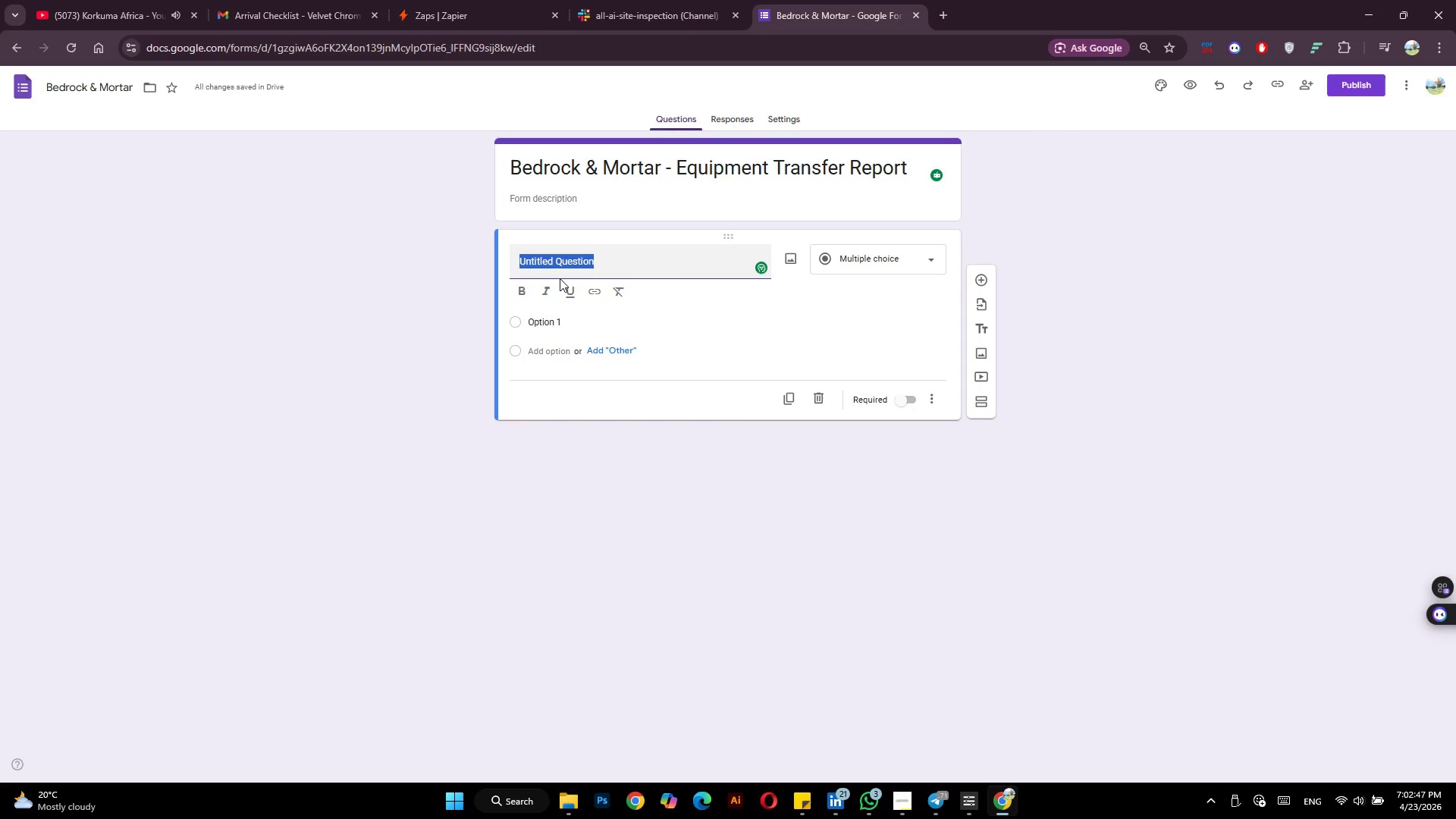 
wait(7.64)
 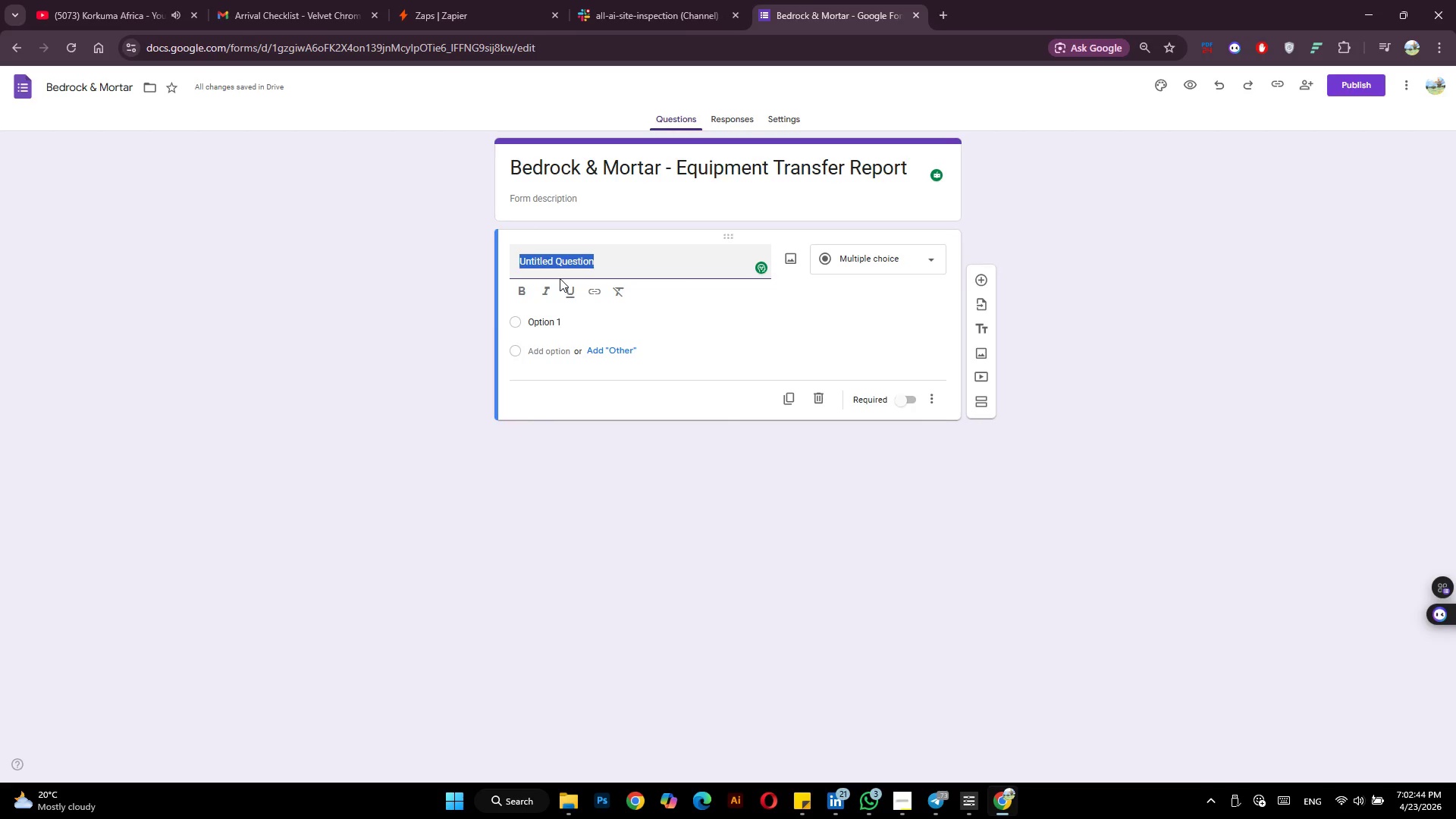 
type(Technican)
key(Backspace)
key(Backspace)
type(ian Name)
 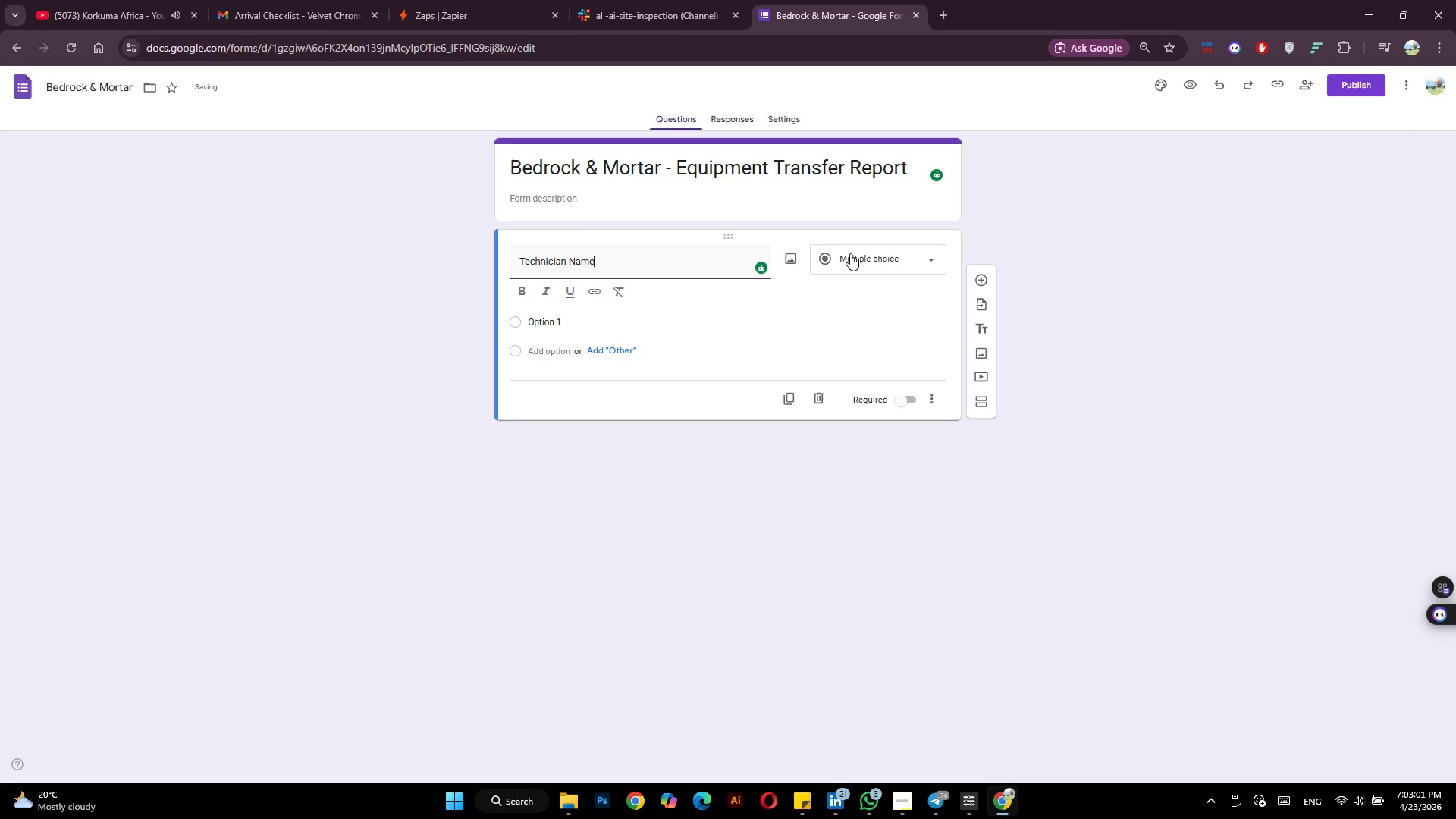 
left_click([850, 253])
 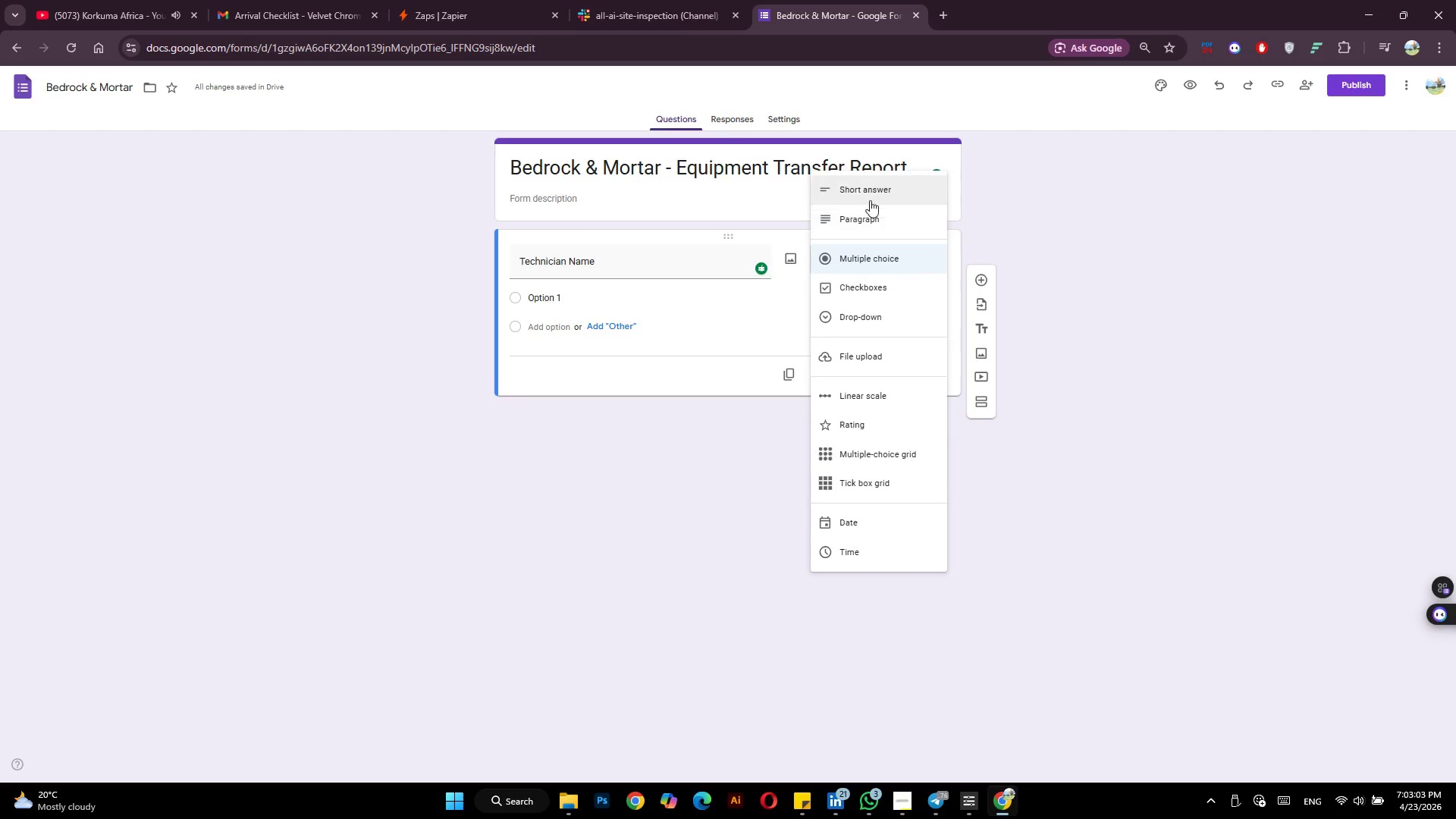 
left_click([868, 193])
 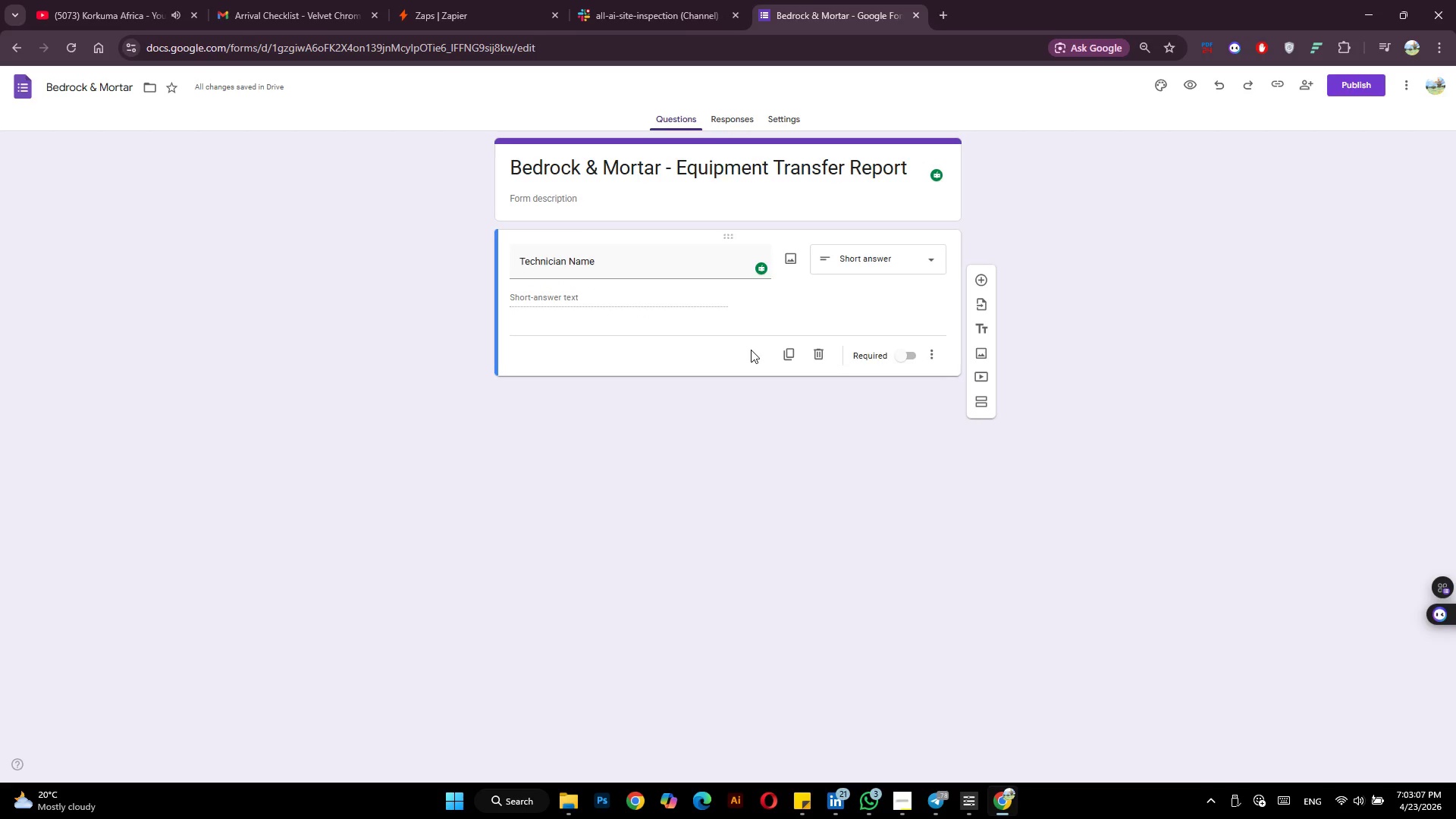 
left_click([906, 362])
 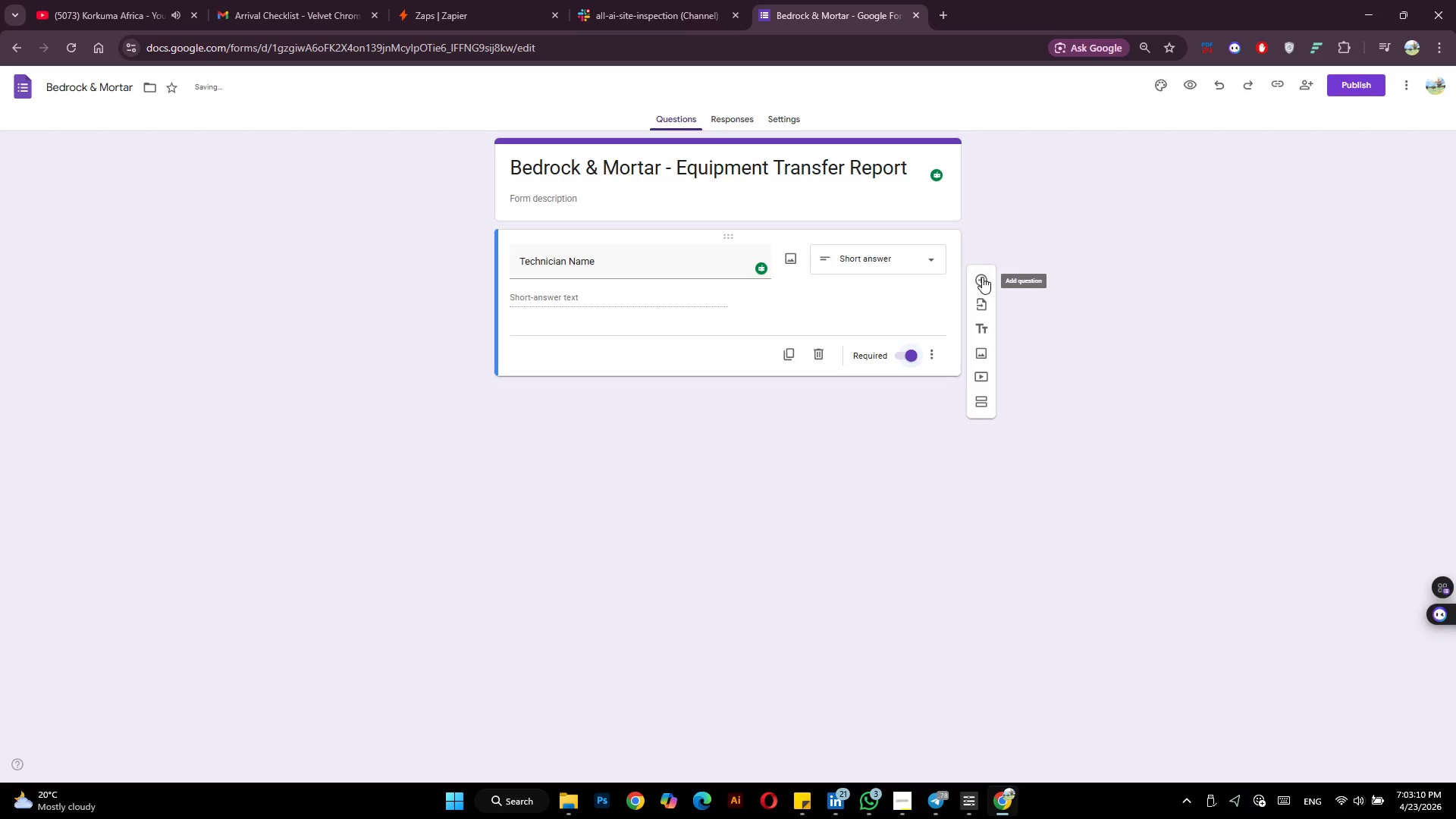 
left_click([982, 277])
 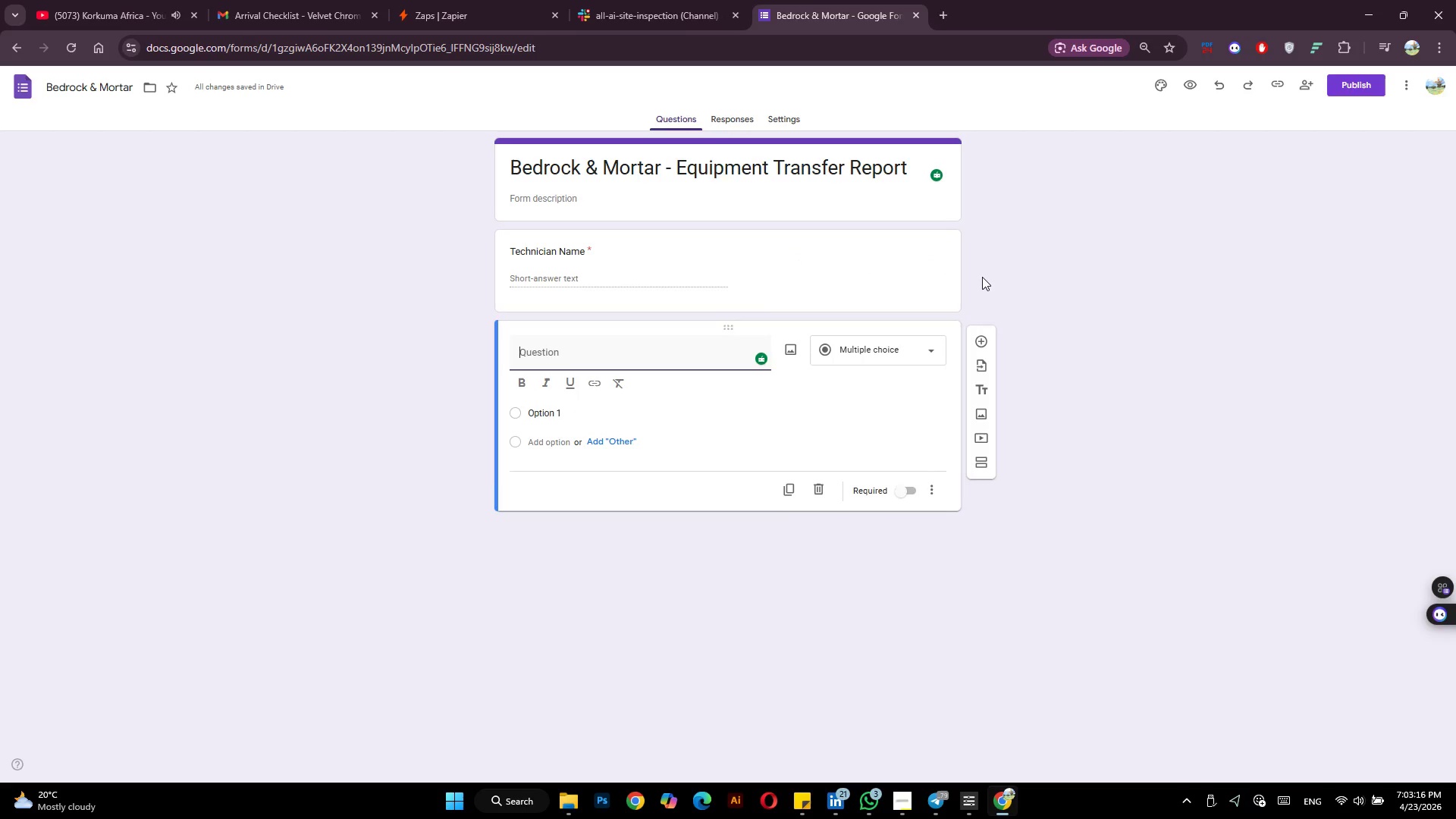 
wait(7.98)
 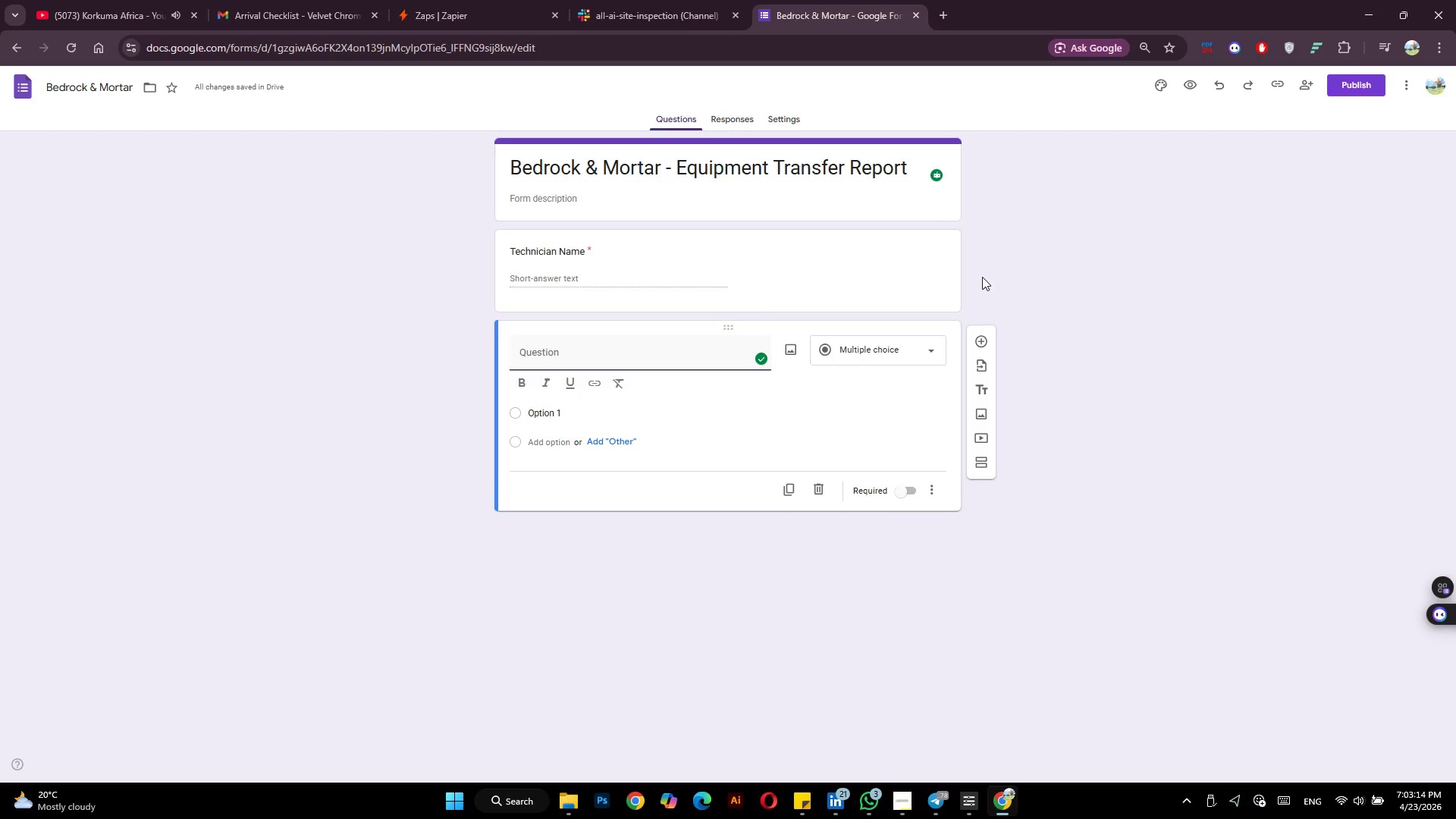 
type(Equipment ID)
 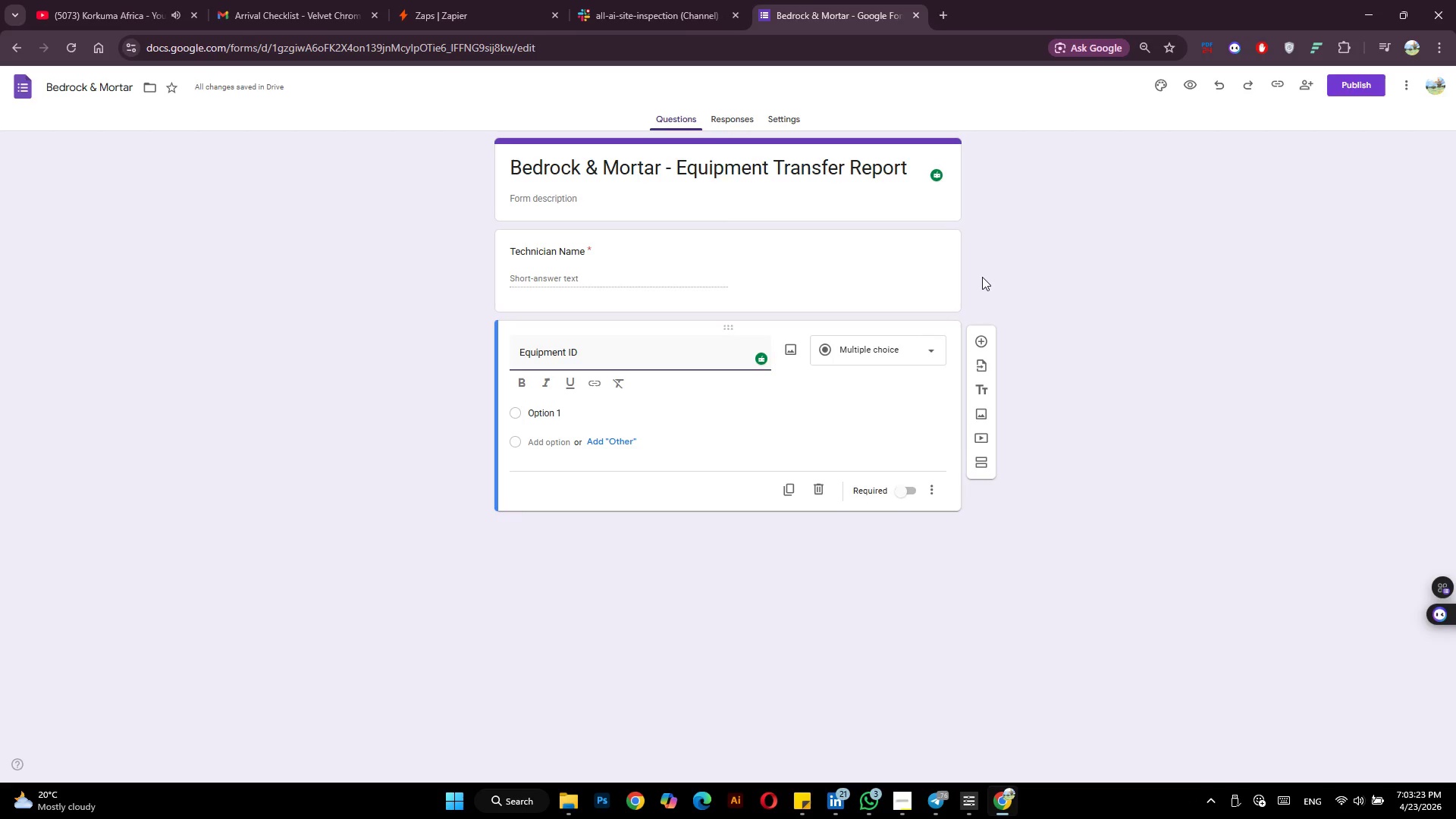 
wait(5.75)
 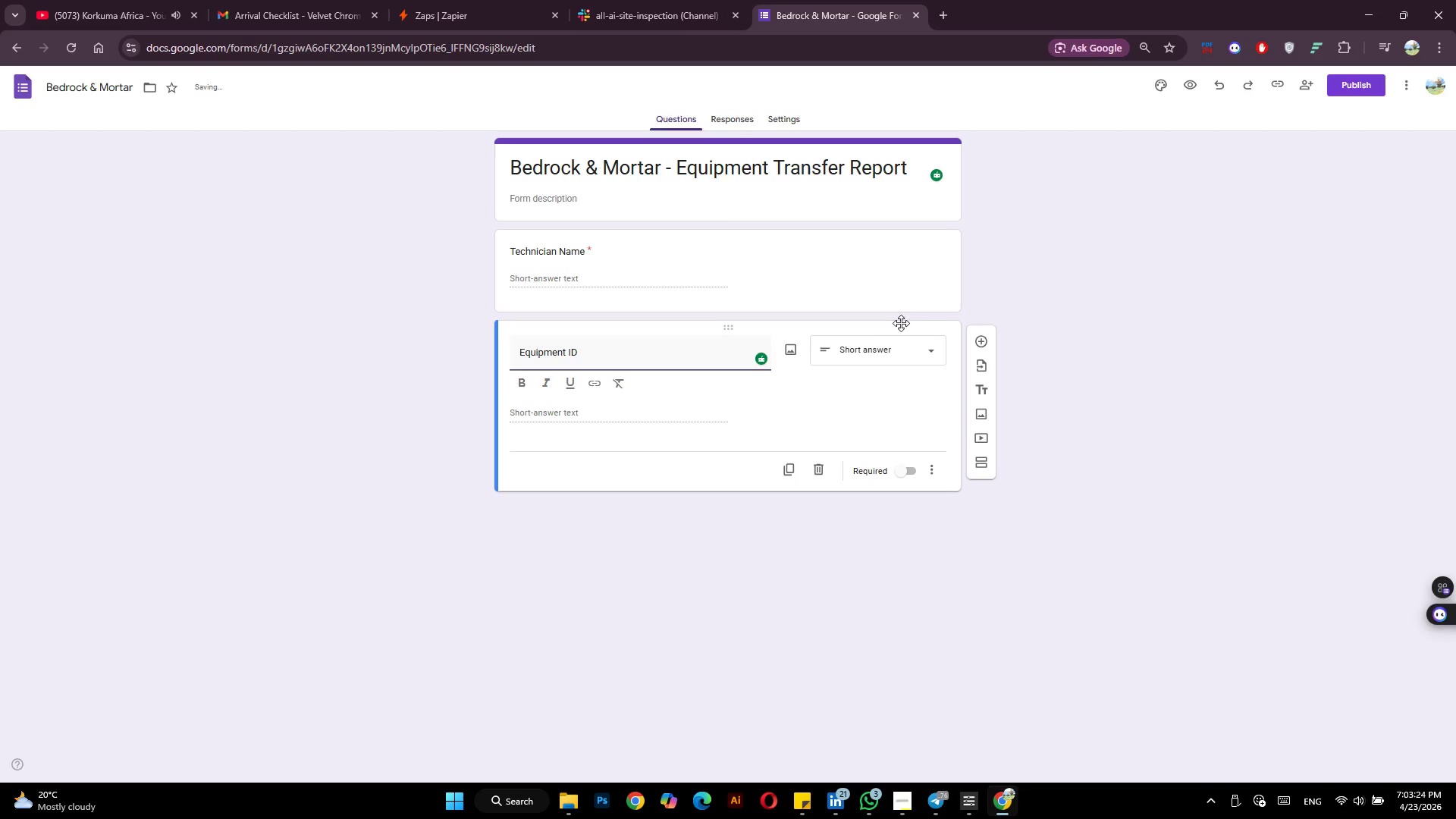 
left_click([902, 468])
 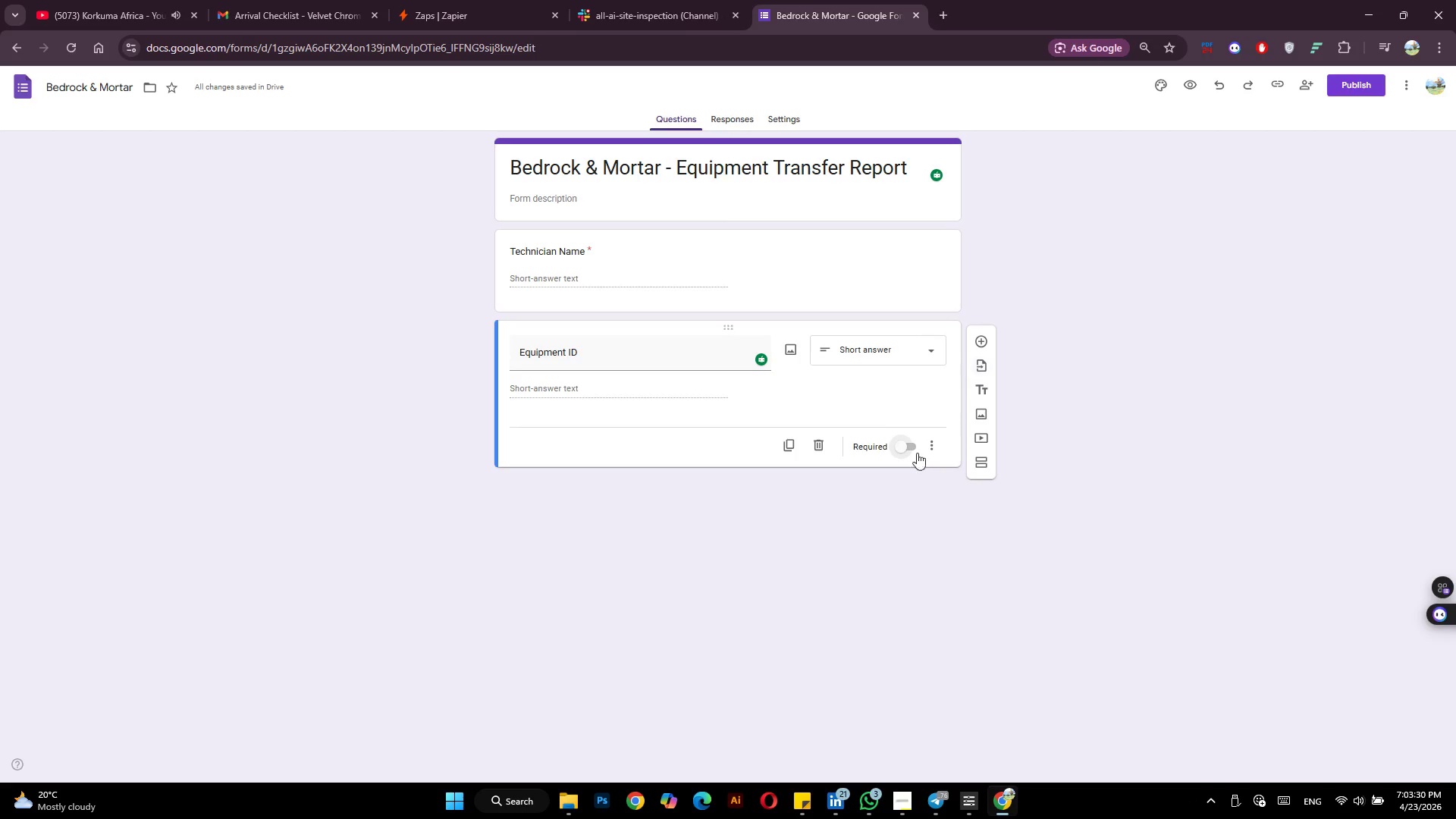 
left_click([905, 447])
 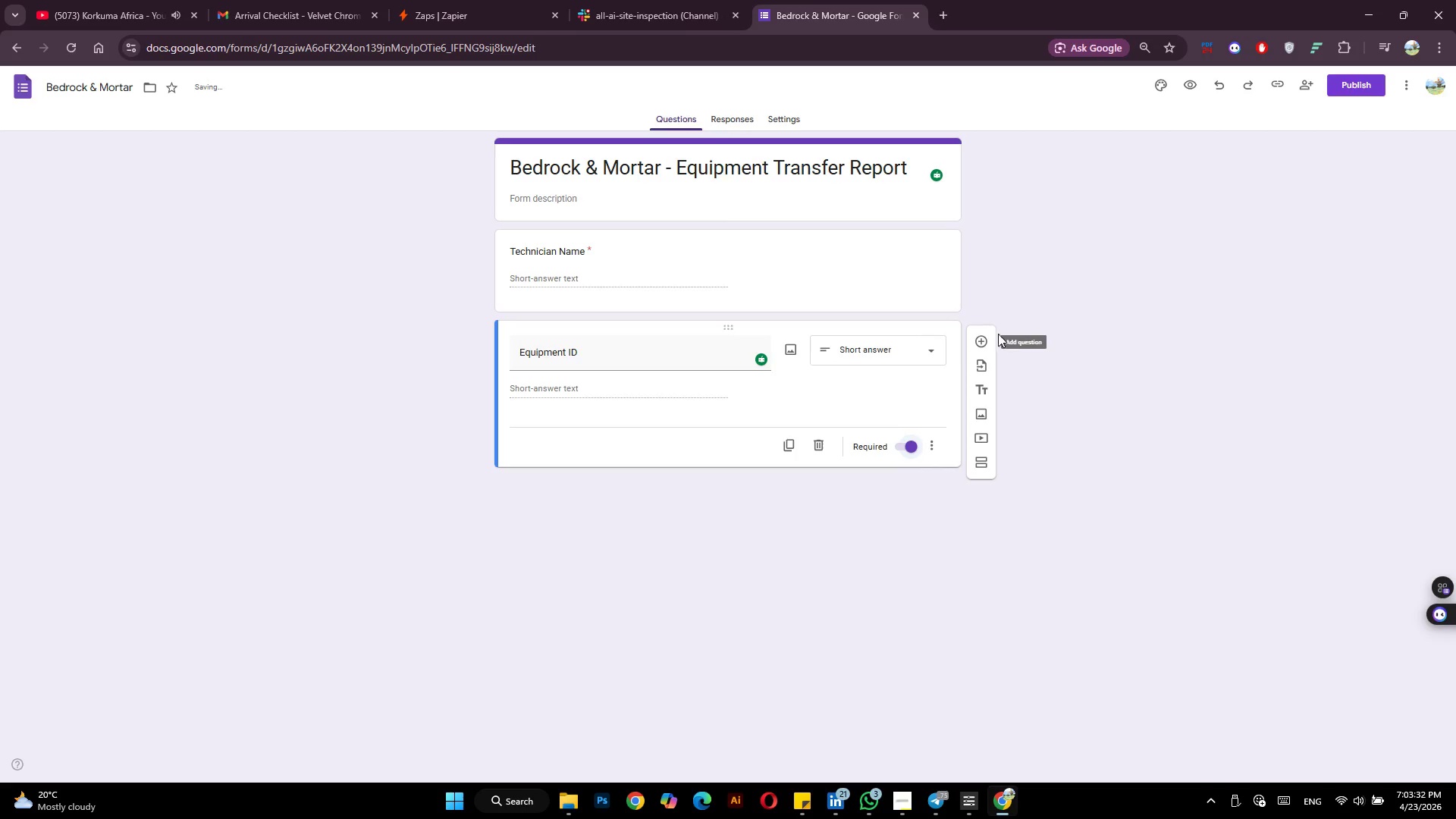 
left_click([980, 331])
 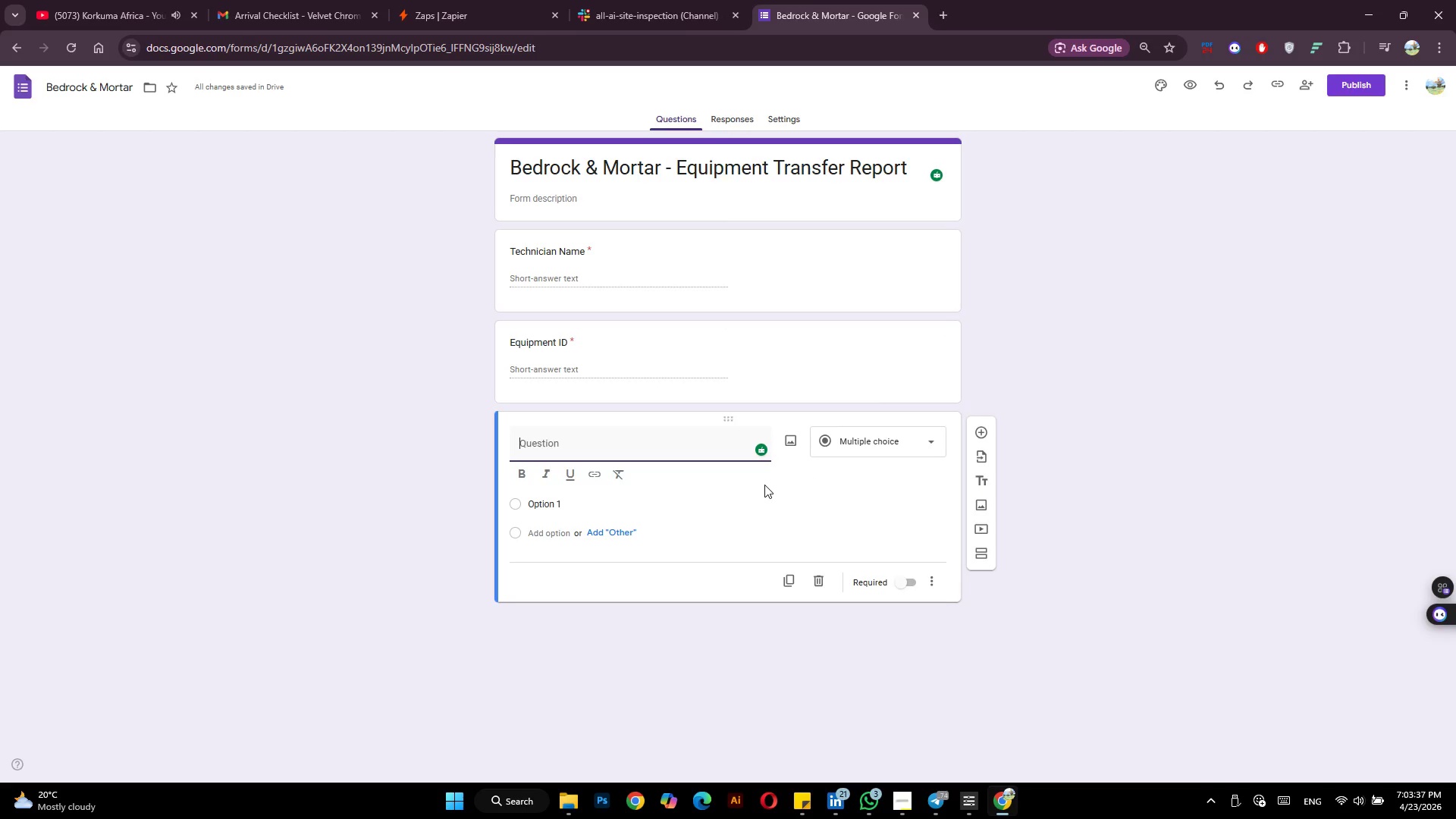 
wait(5.98)
 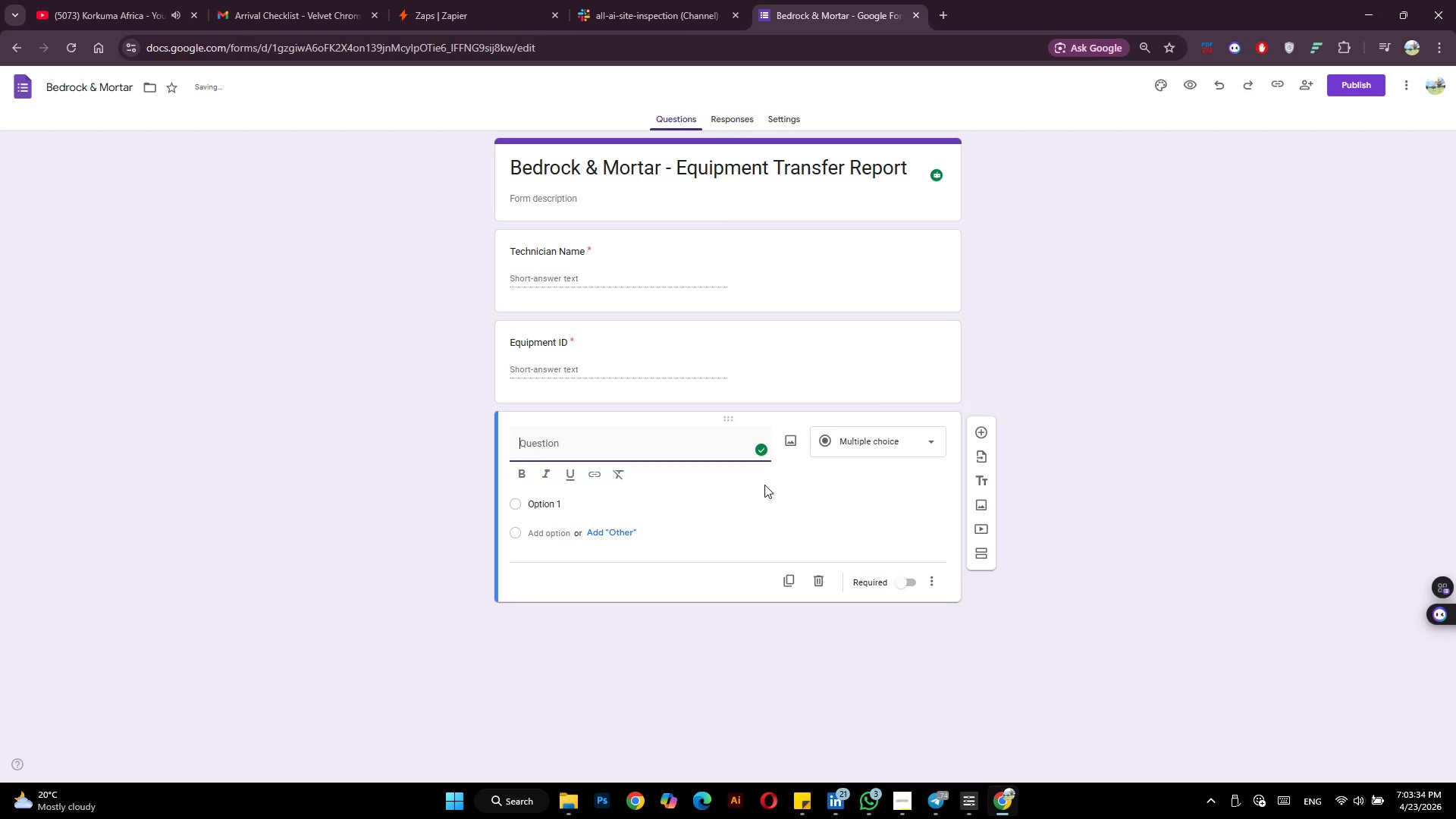 
type(Cure)
key(Backspace)
type(rent Site)
 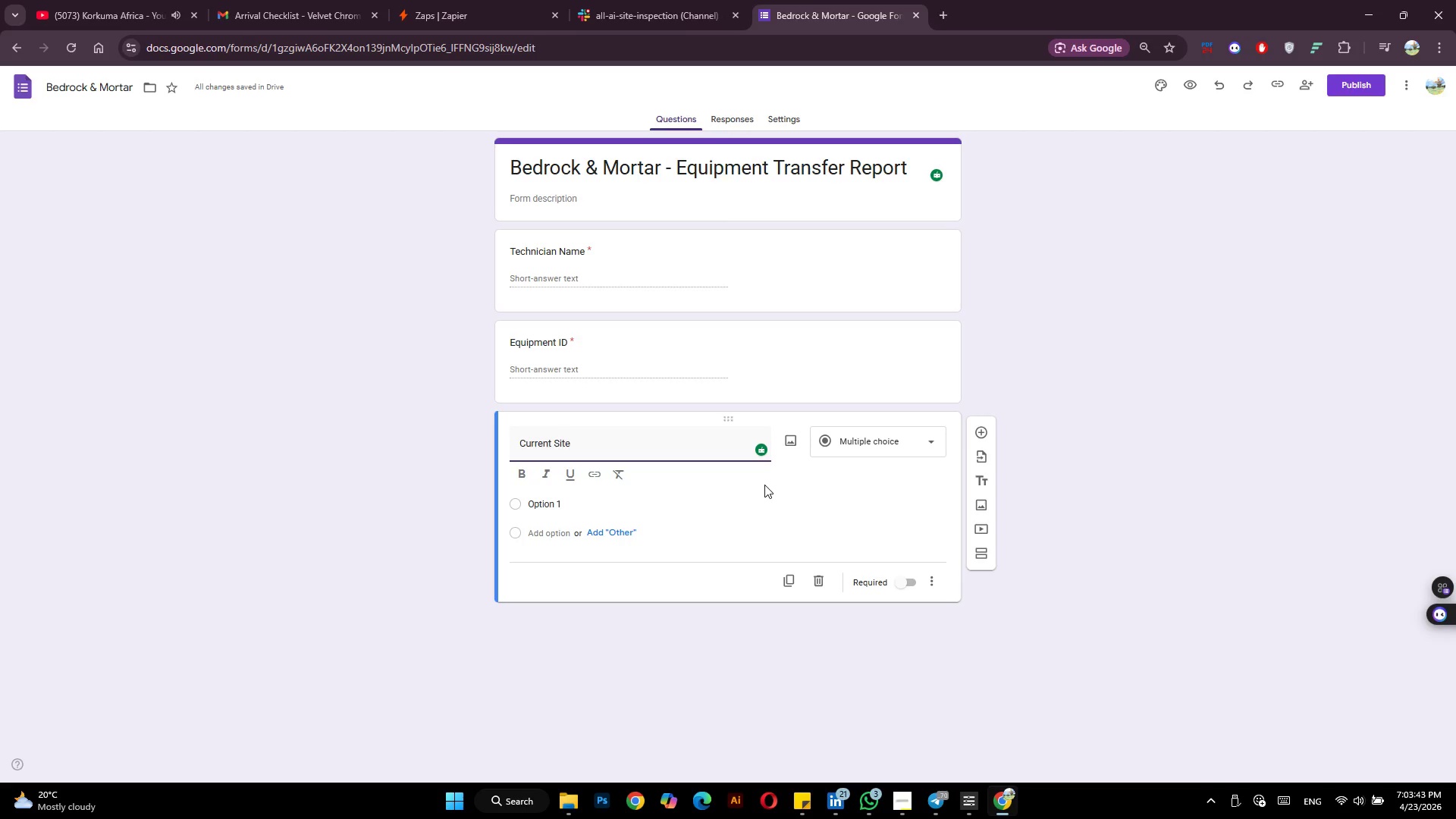 
left_click([892, 430])
 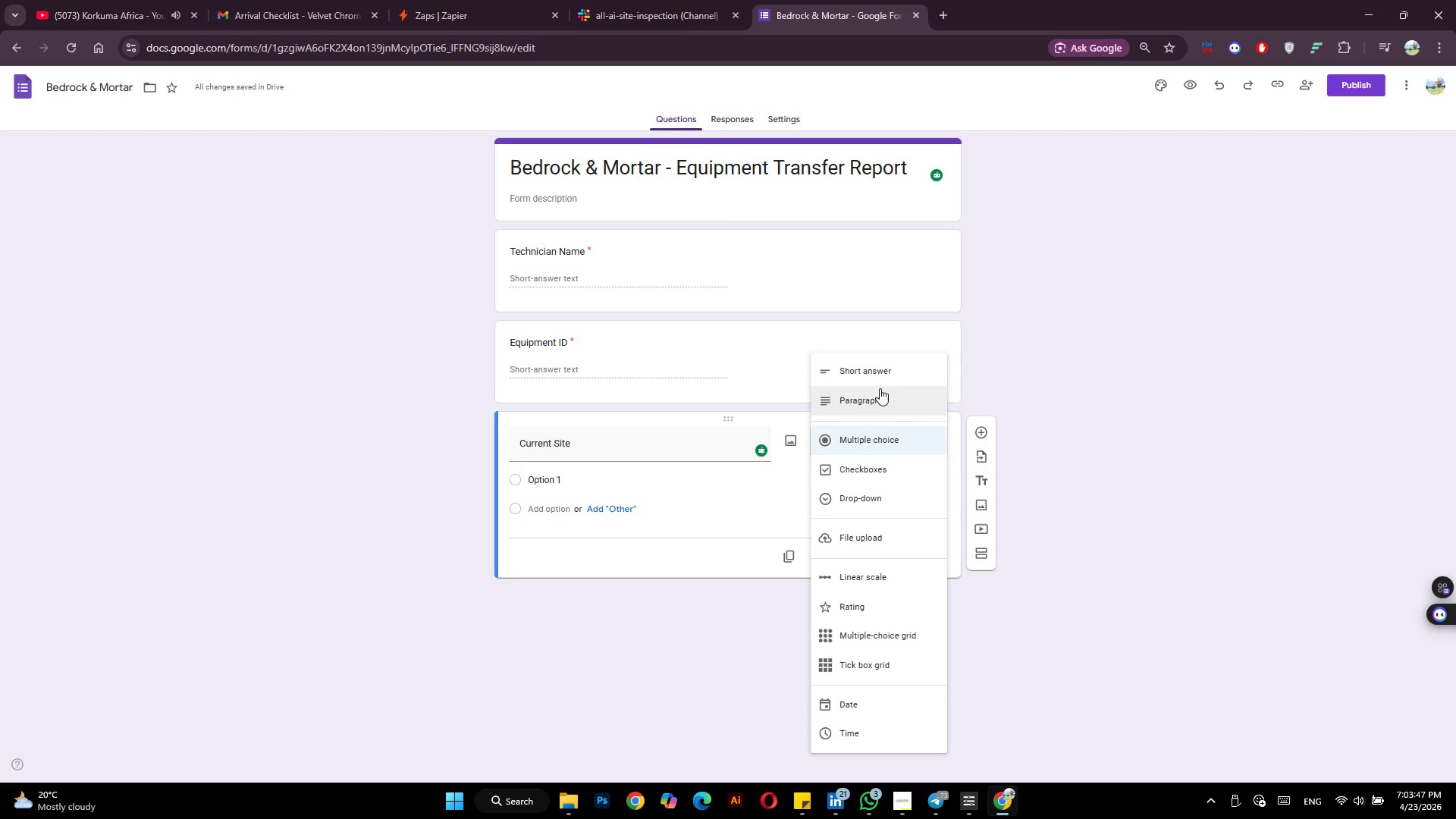 
left_click([877, 375])
 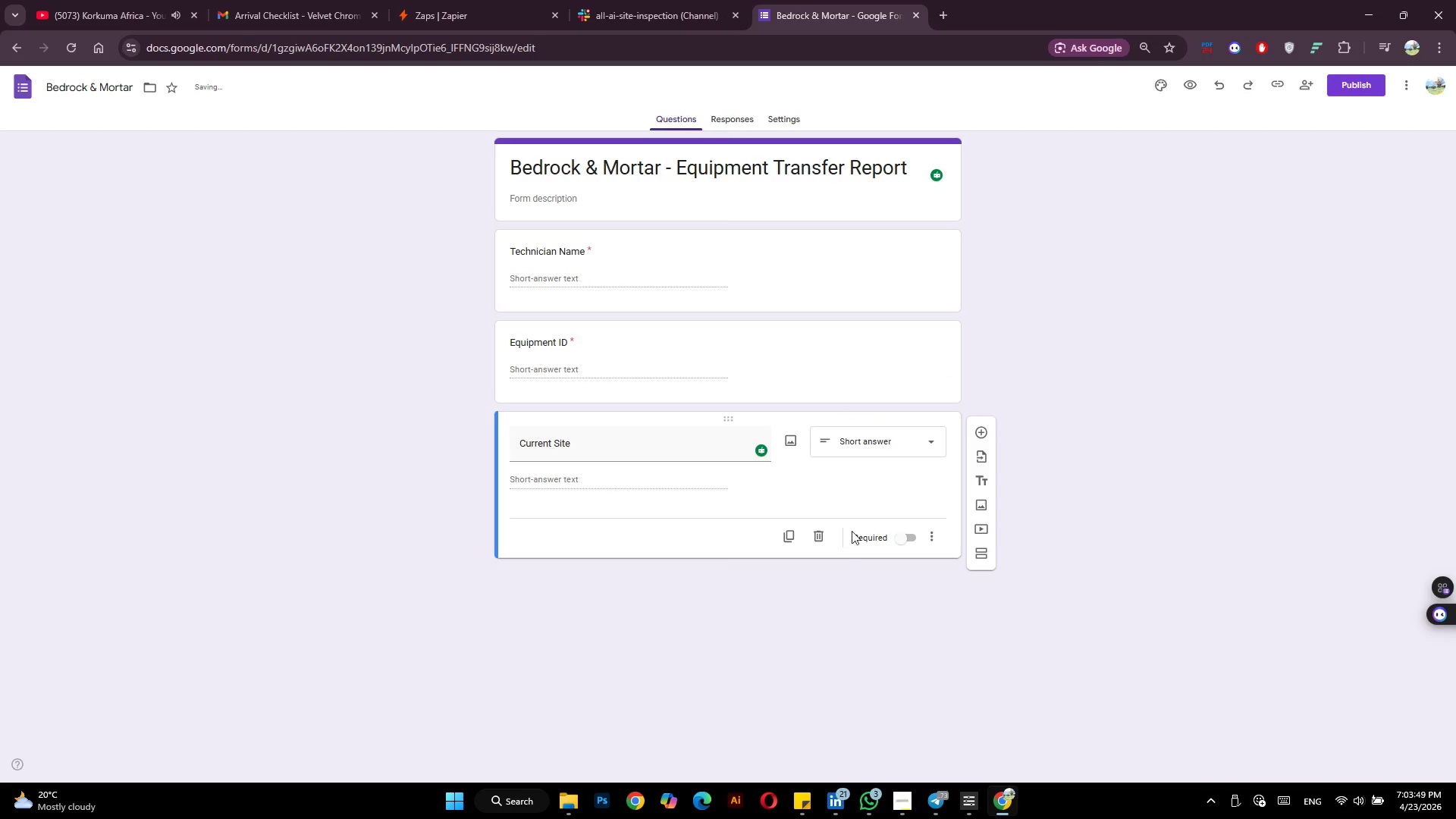 
left_click([905, 541])
 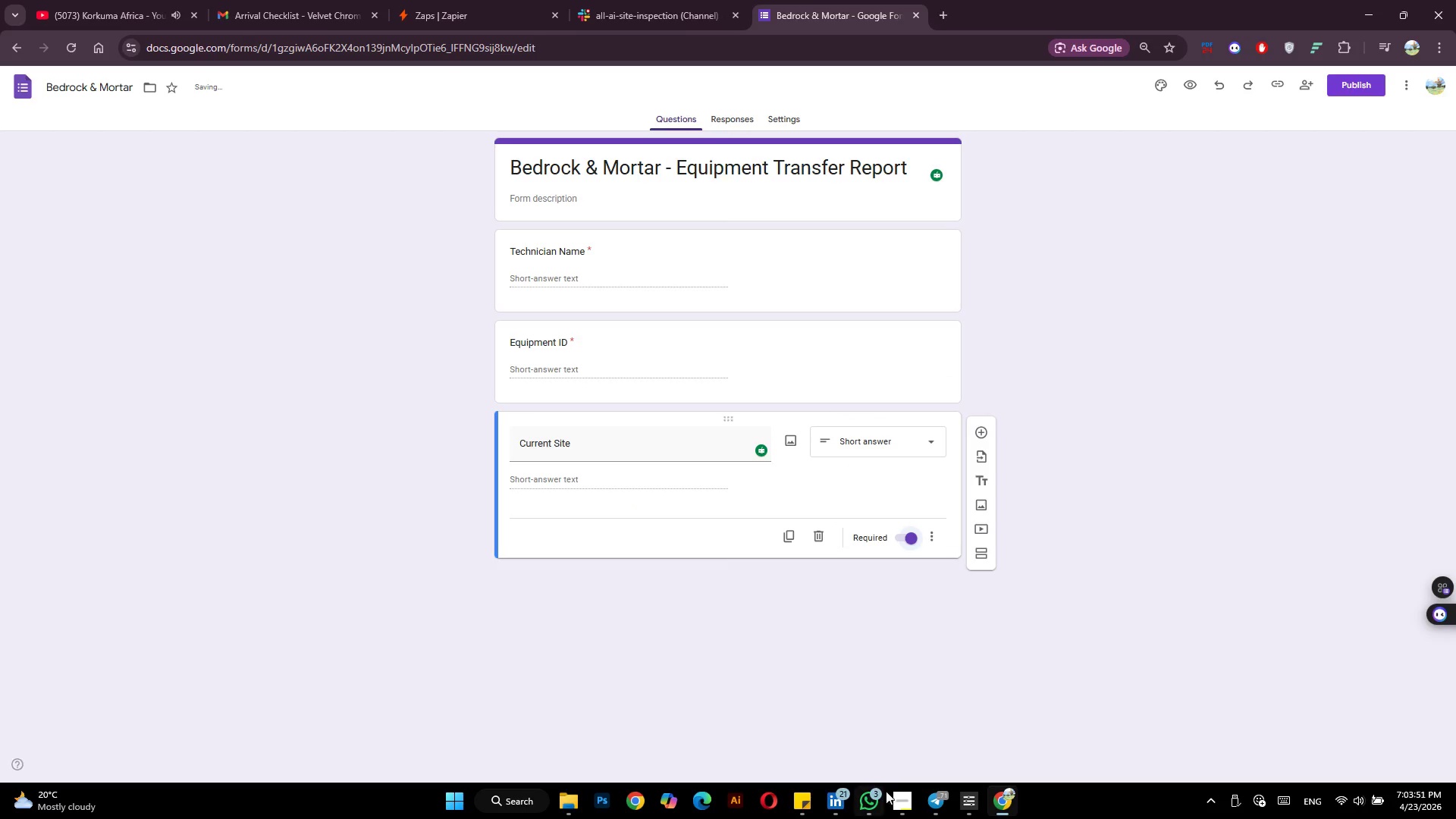 
left_click([893, 805])